 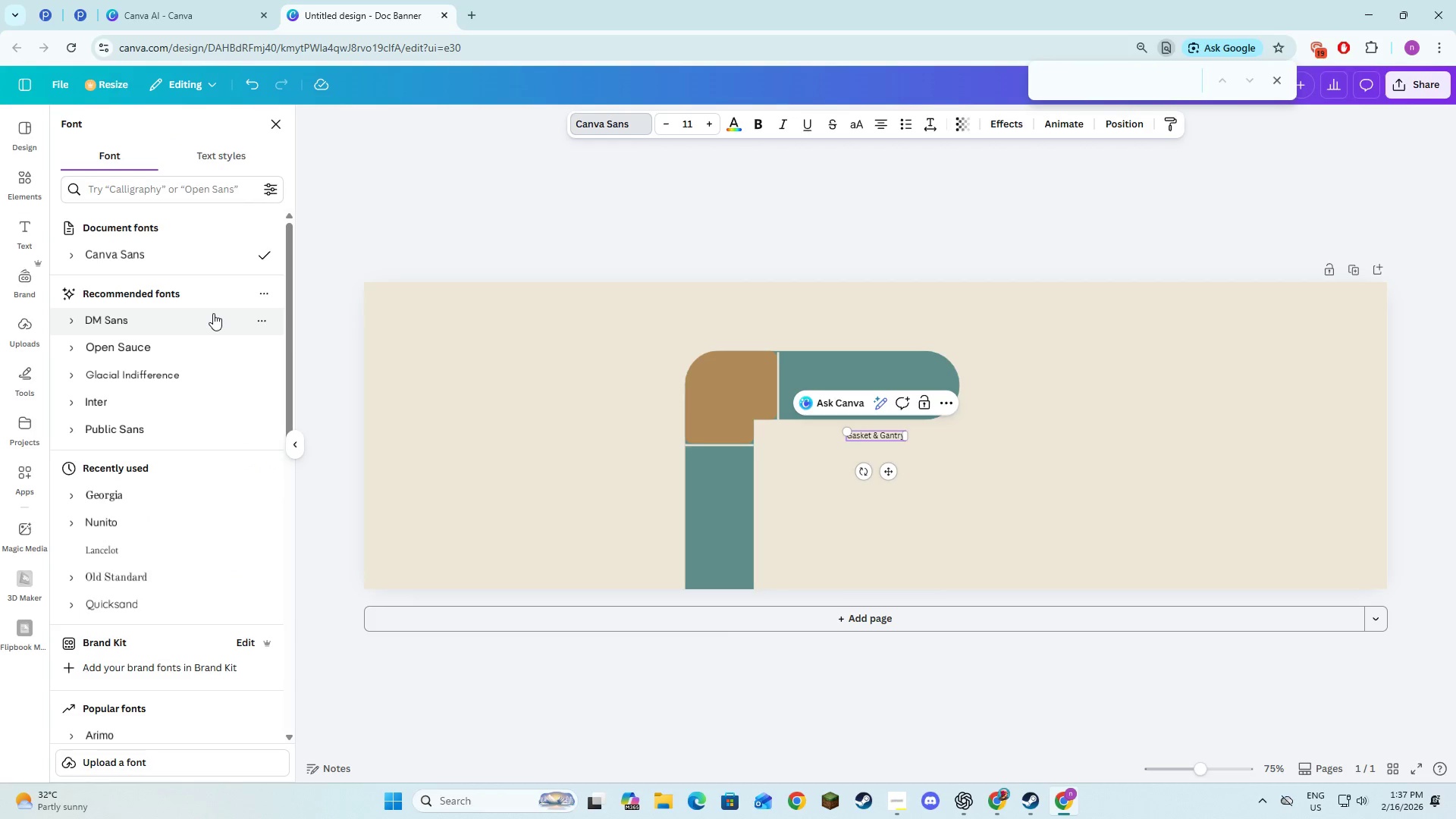 
left_click([124, 196])
 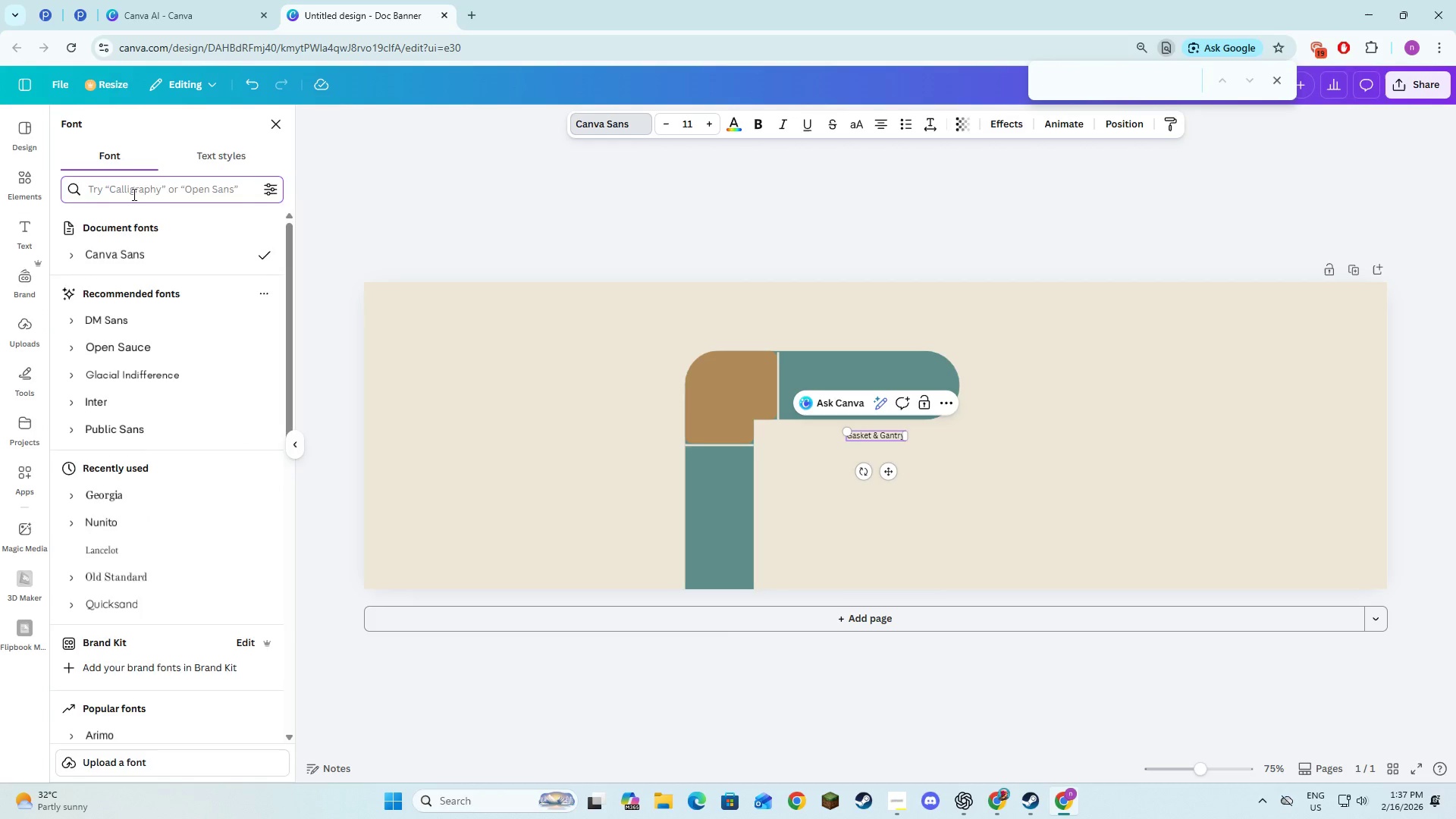 
type(libre)
 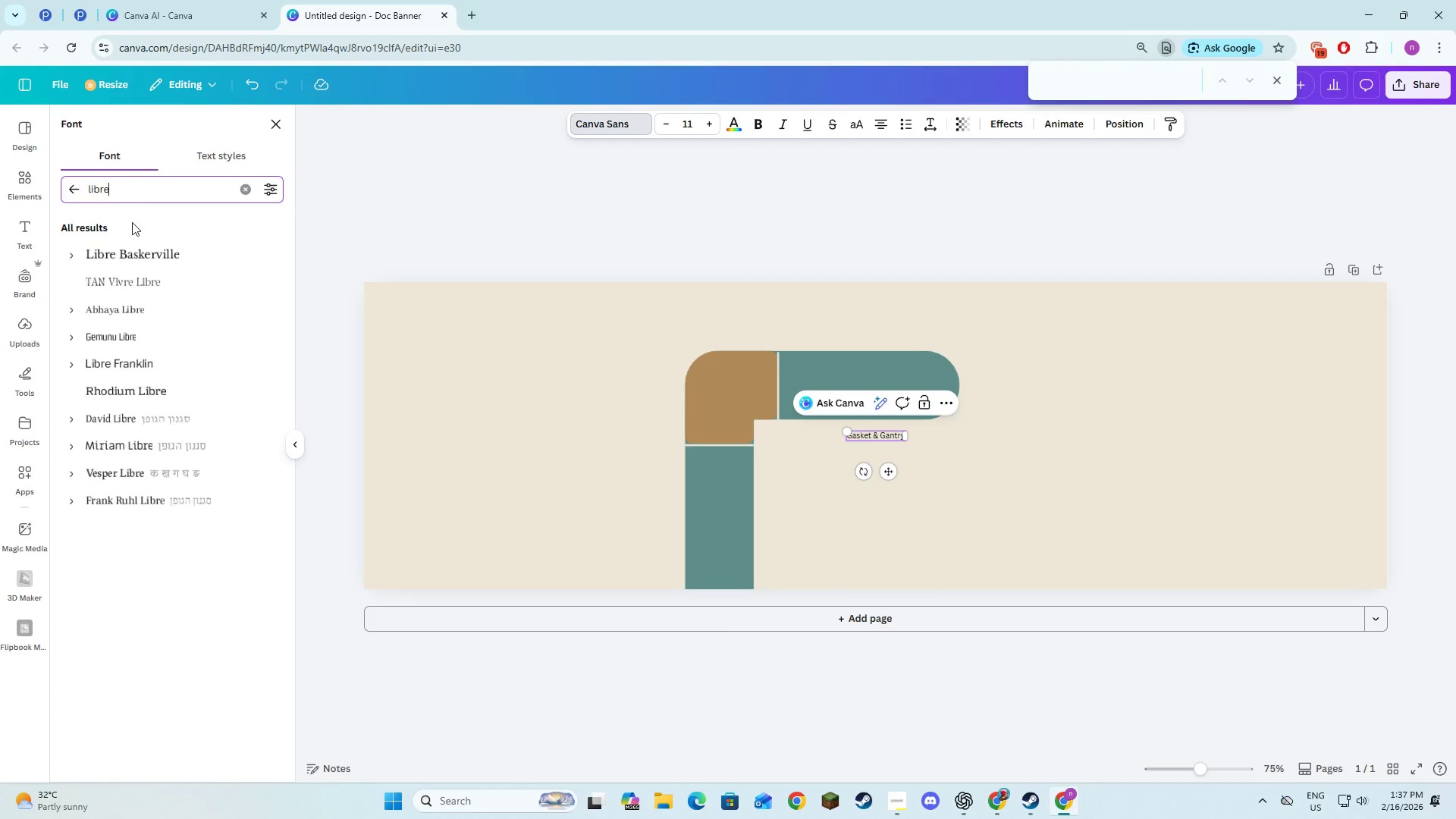 
left_click([136, 256])
 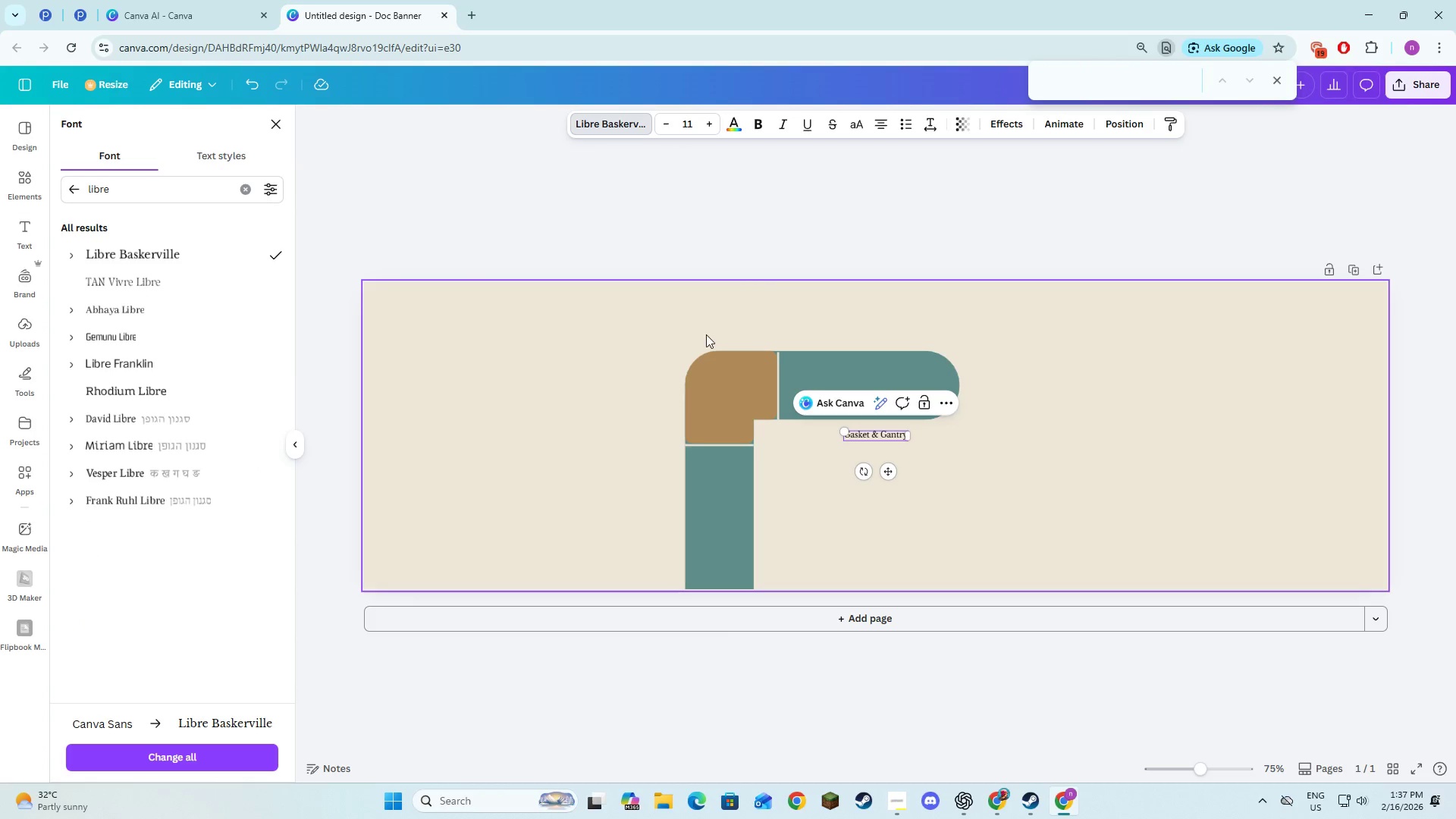 
key(Alt+AltLeft)
 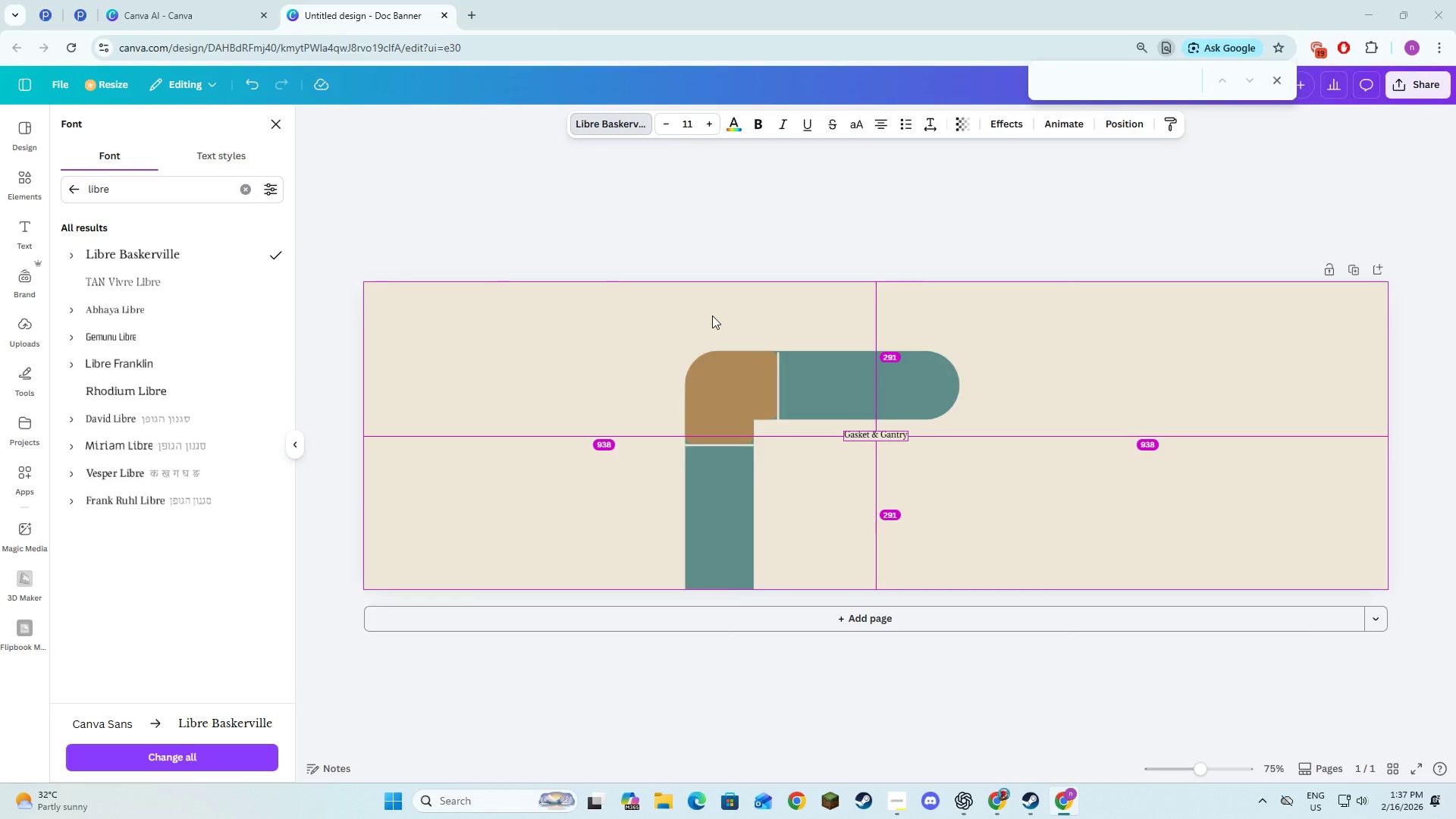 
key(Alt+Tab)